 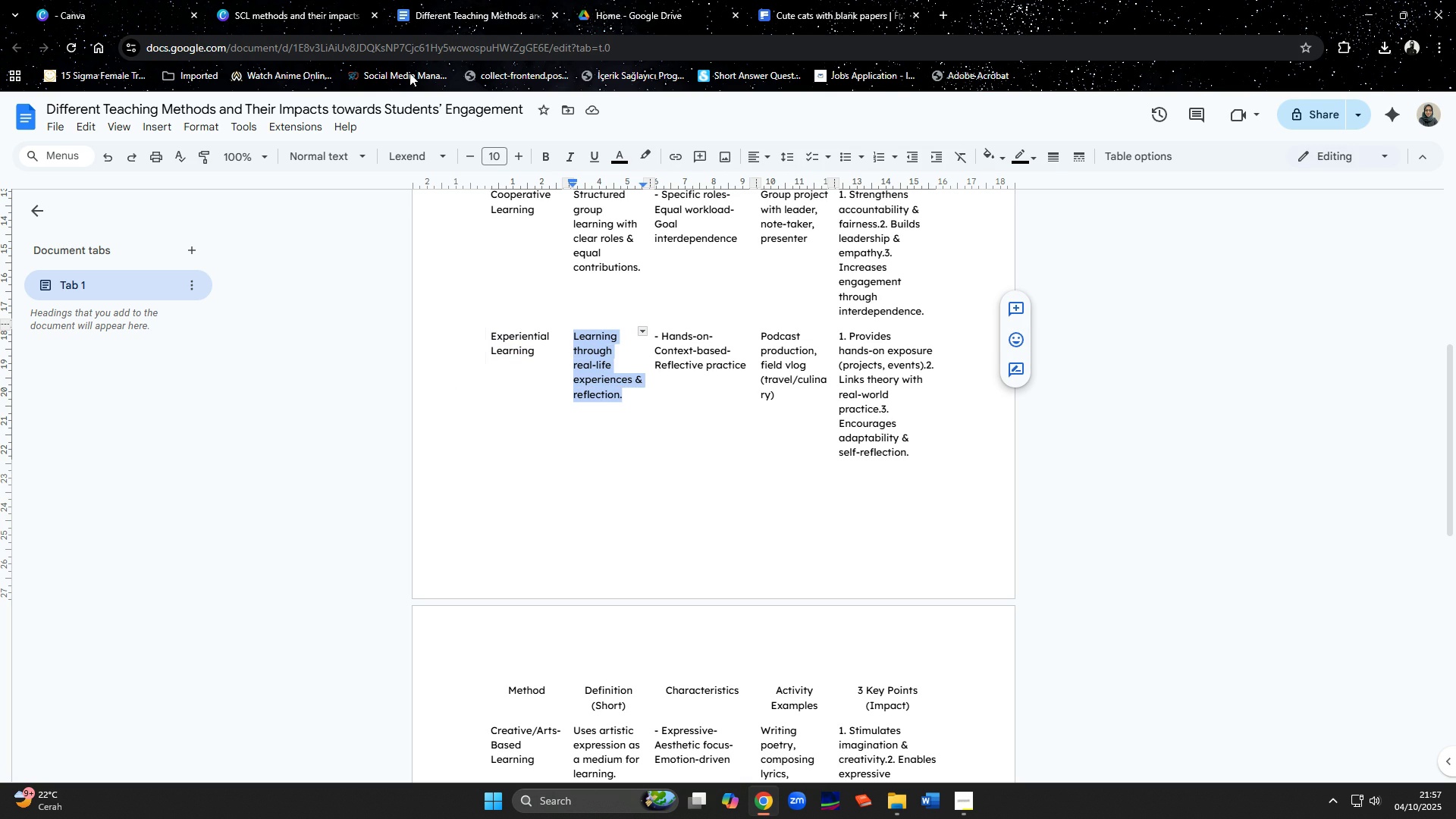 
left_click([331, 17])
 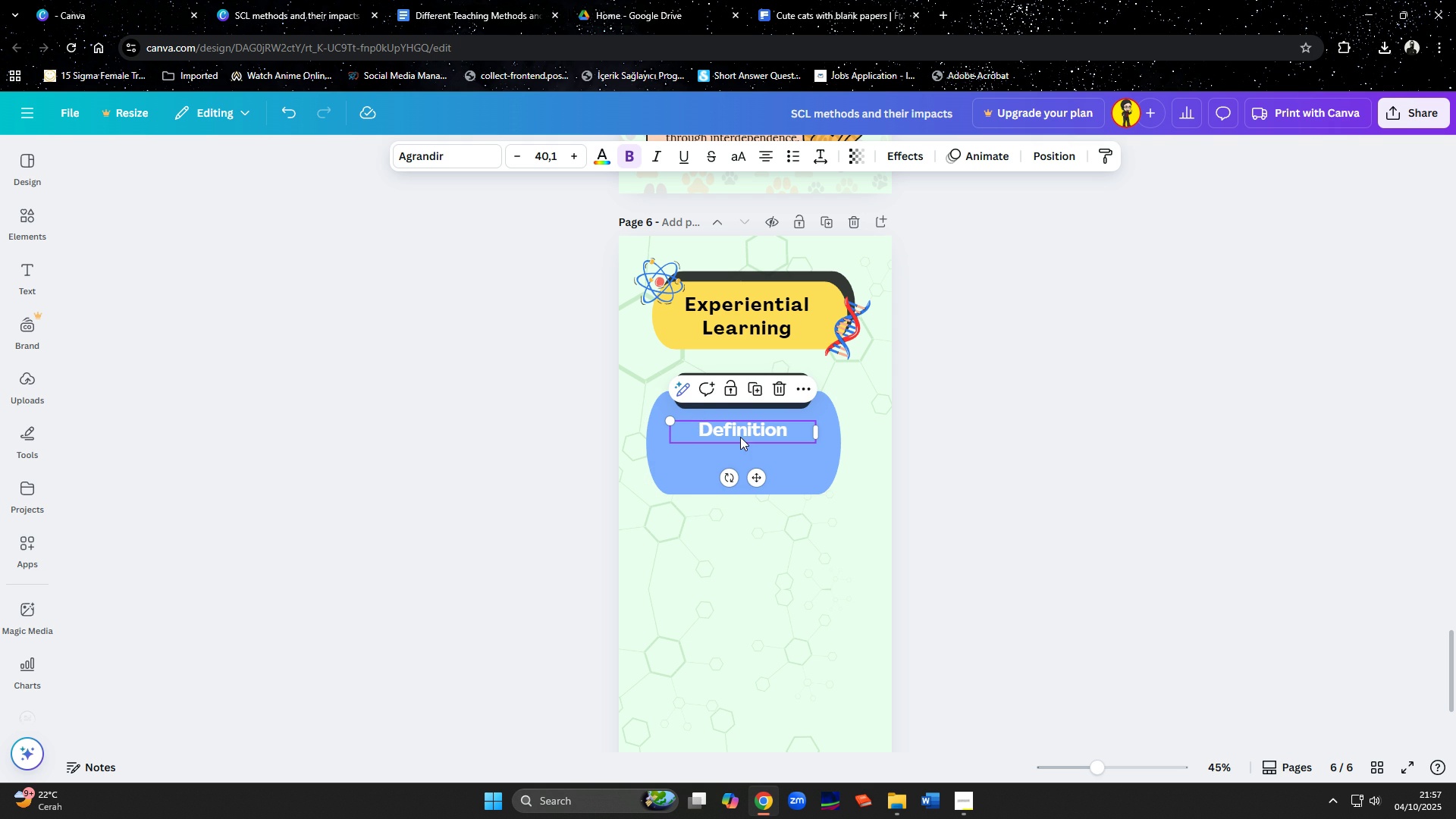 
left_click([740, 437])
 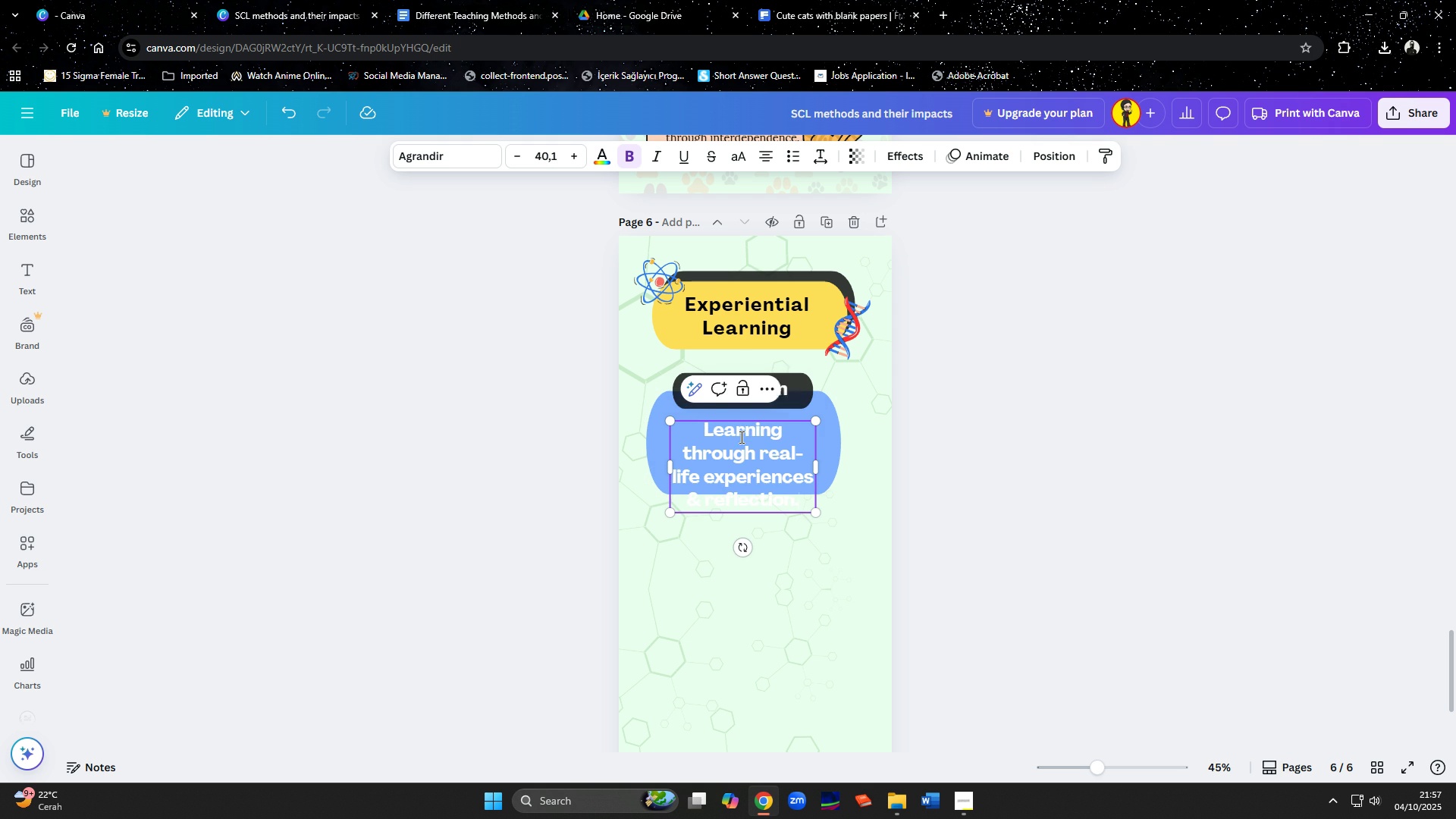 
key(Control+ControlLeft)
 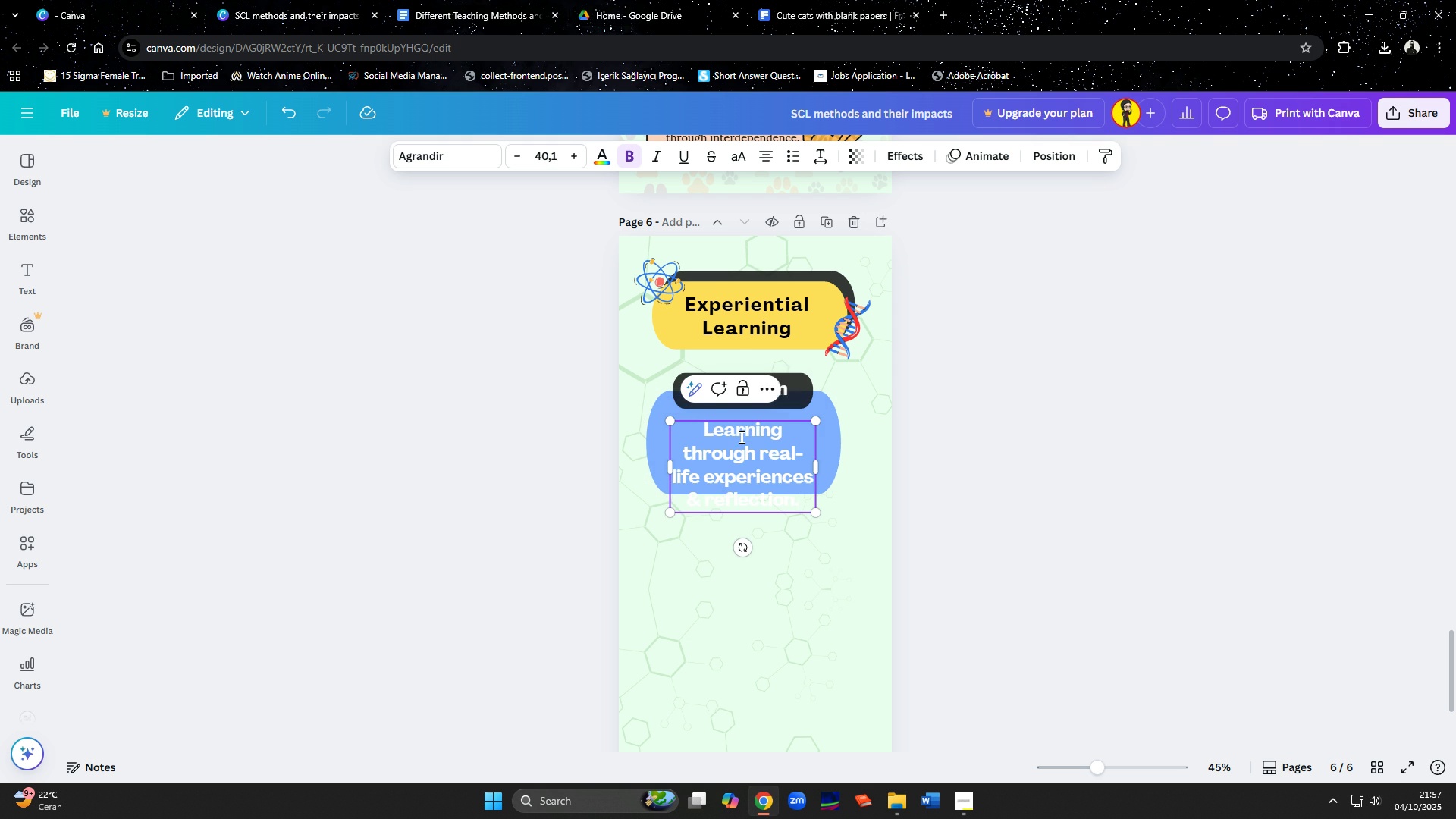 
key(Control+V)
 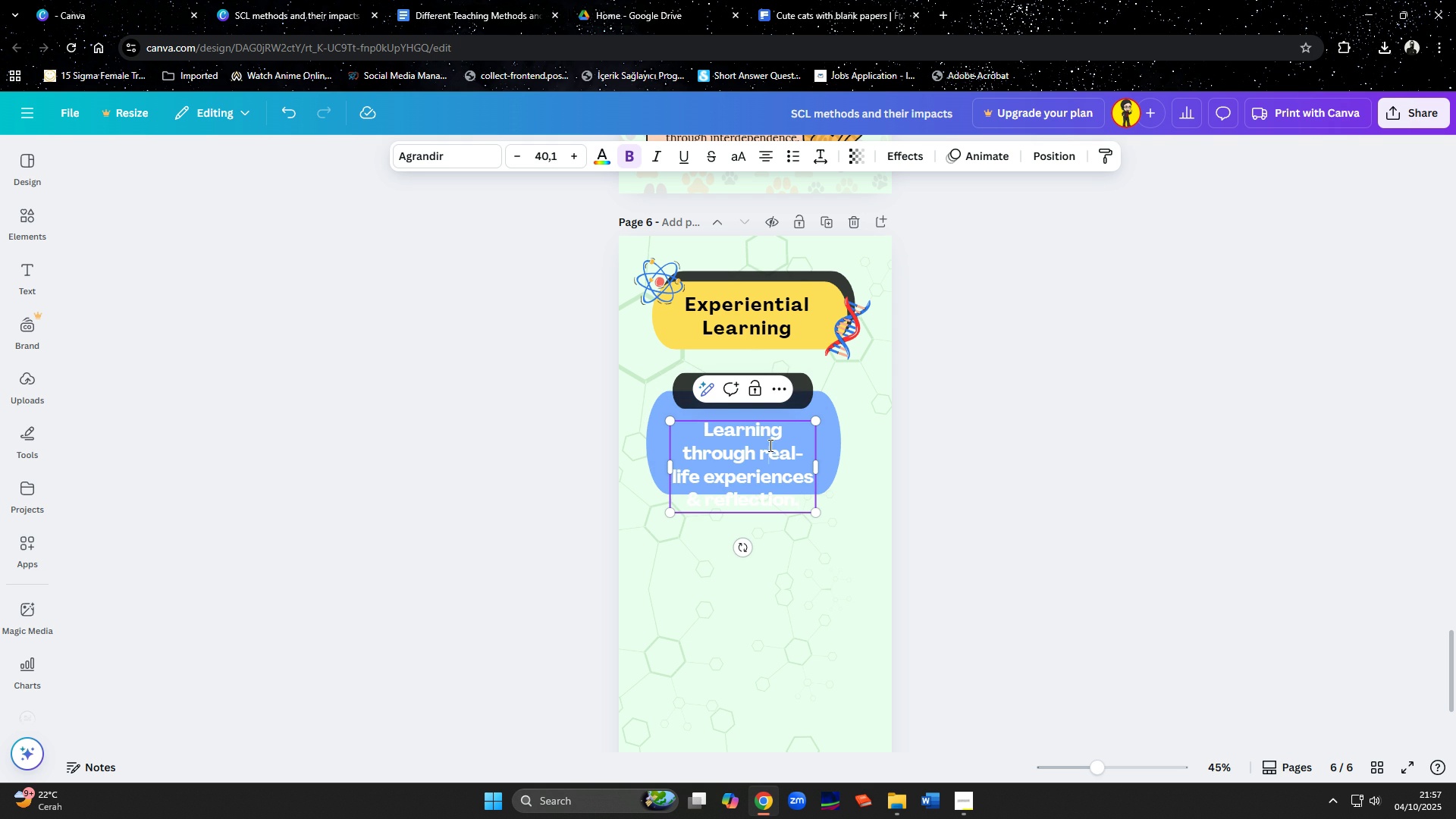 
left_click([769, 445])
 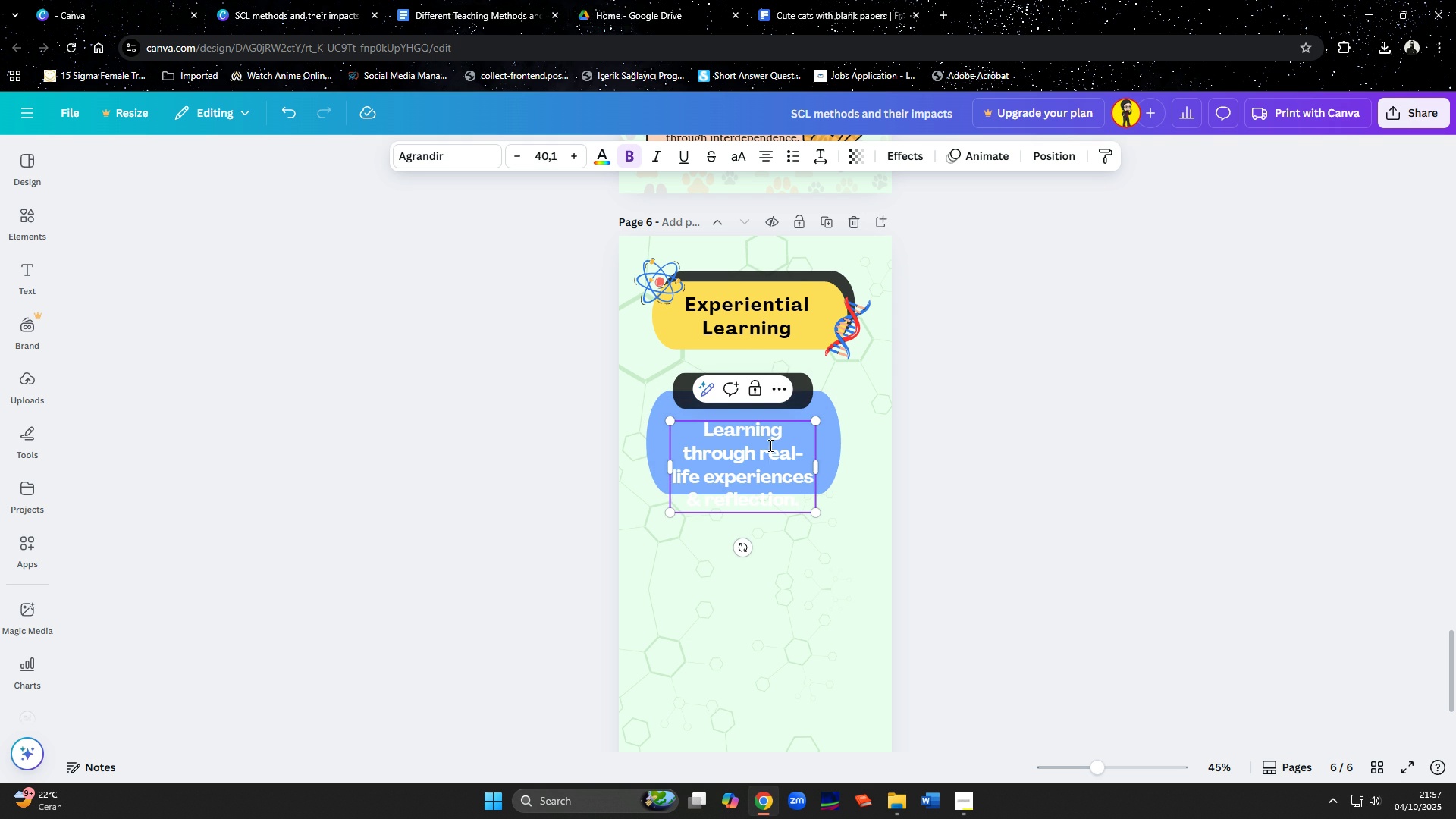 
key(Control+ControlLeft)